 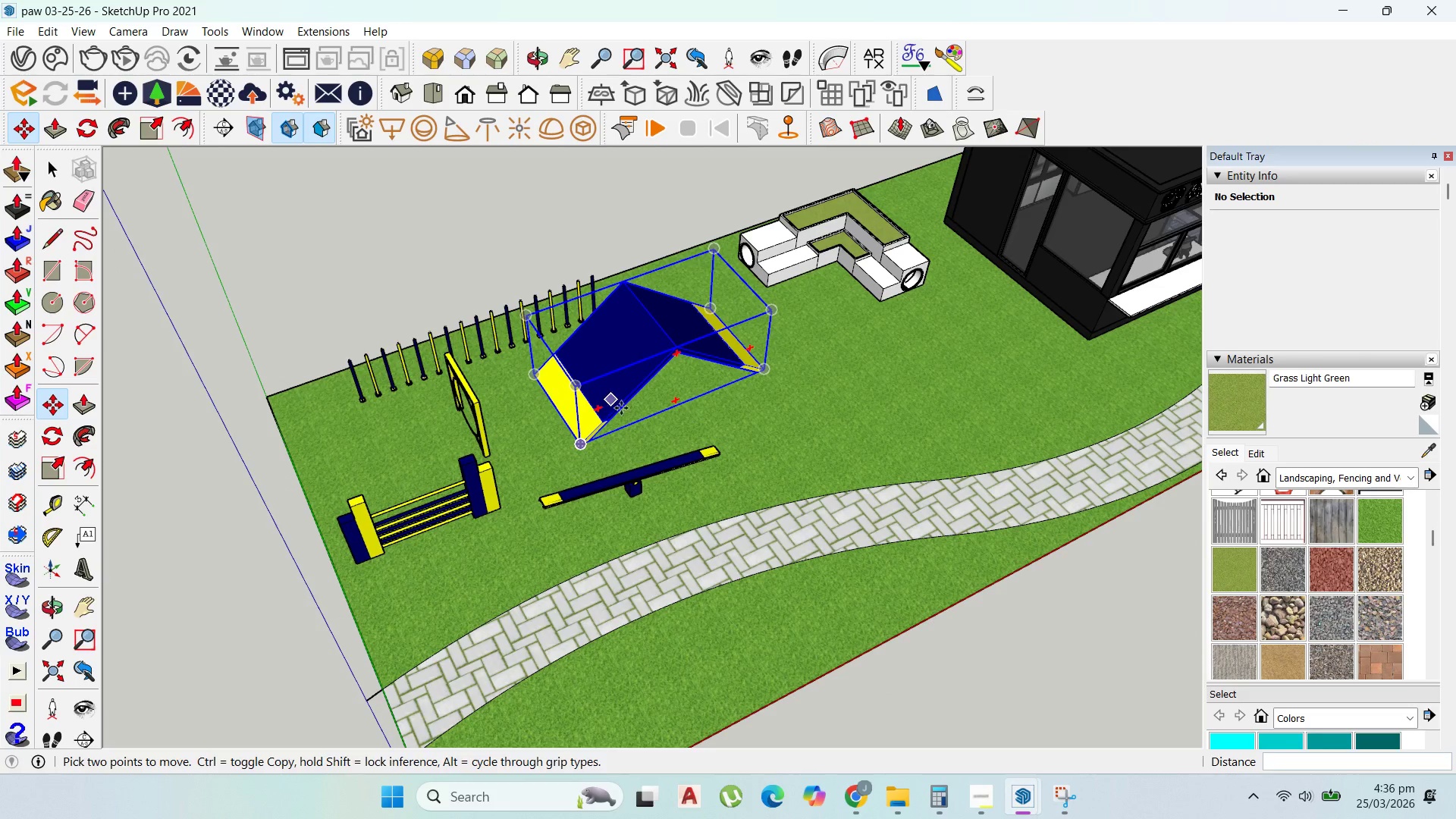 
scroll: coordinate [645, 256], scroll_direction: up, amount: 9.0
 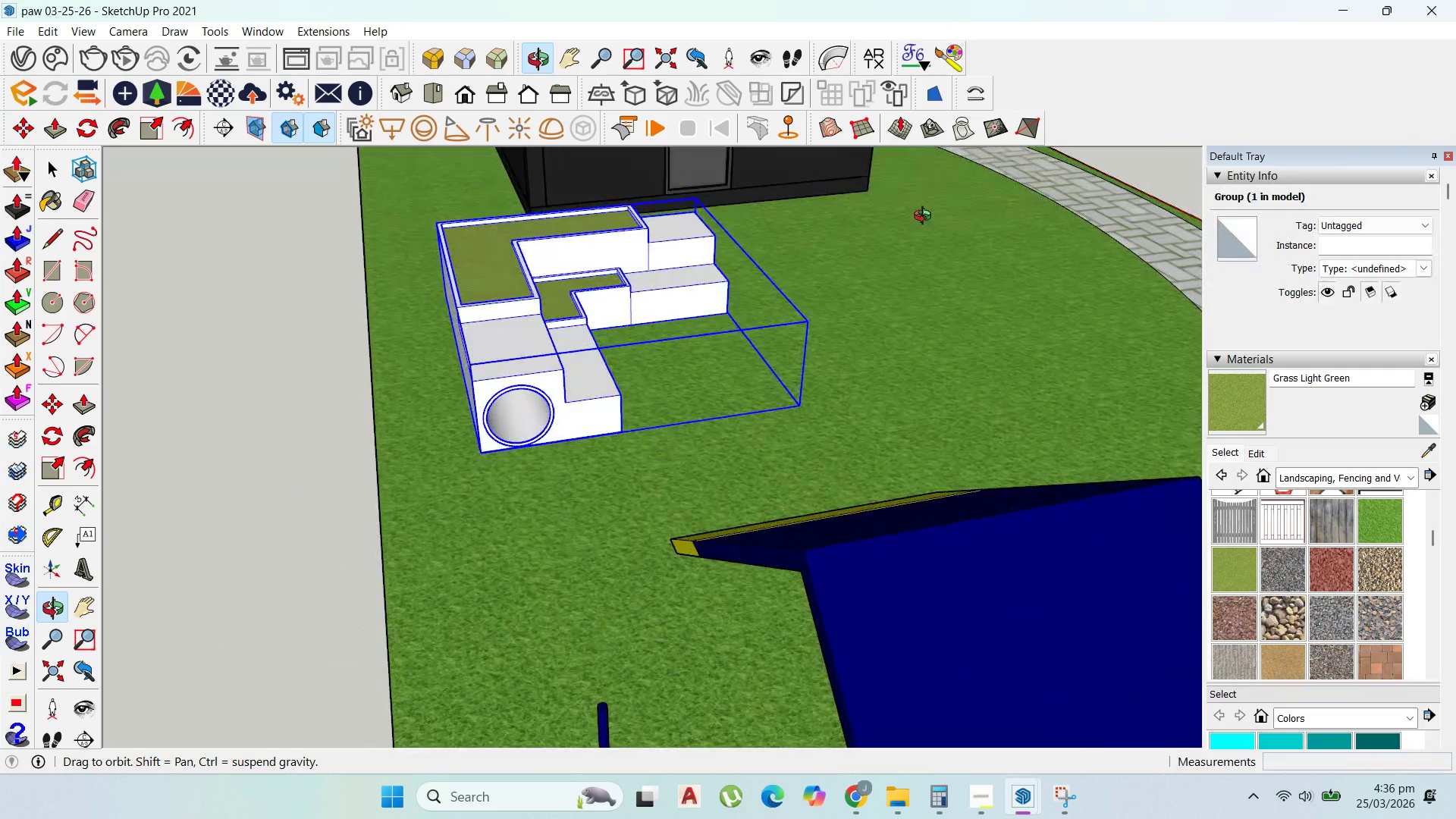 
scroll: coordinate [532, 303], scroll_direction: none, amount: 0.0
 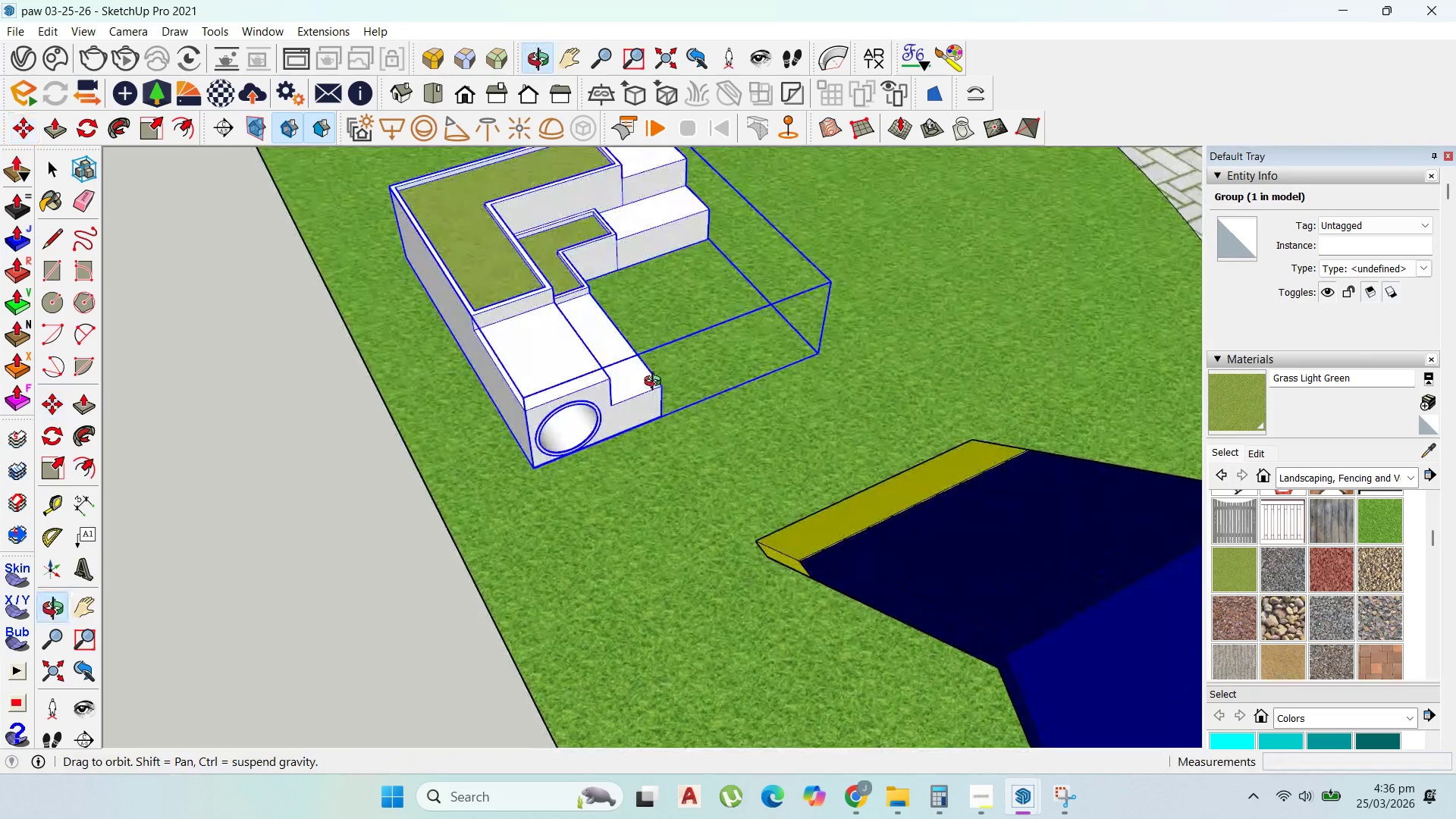 
scroll: coordinate [653, 359], scroll_direction: down, amount: 5.0
 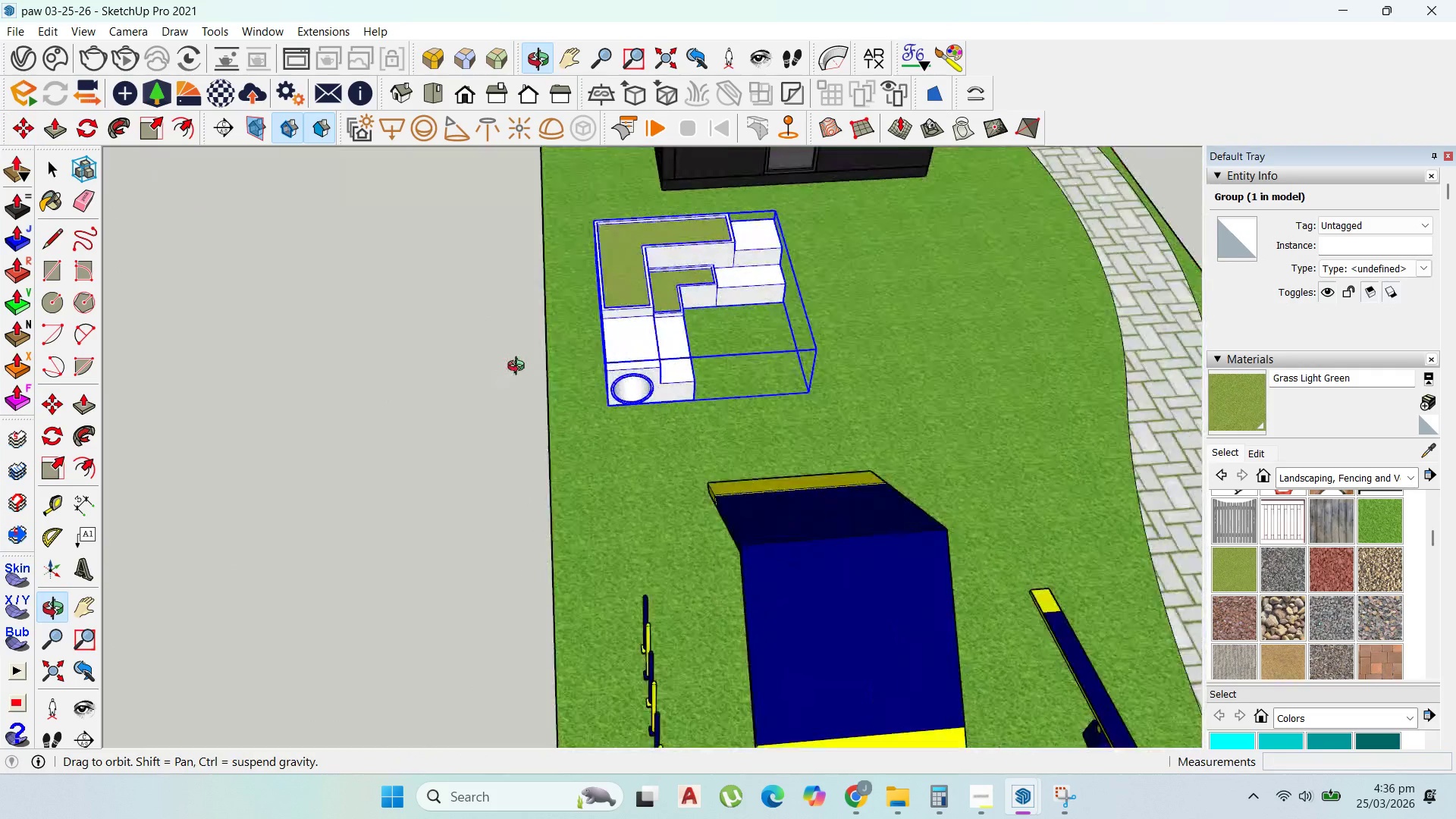 
scroll: coordinate [667, 351], scroll_direction: up, amount: 3.0
 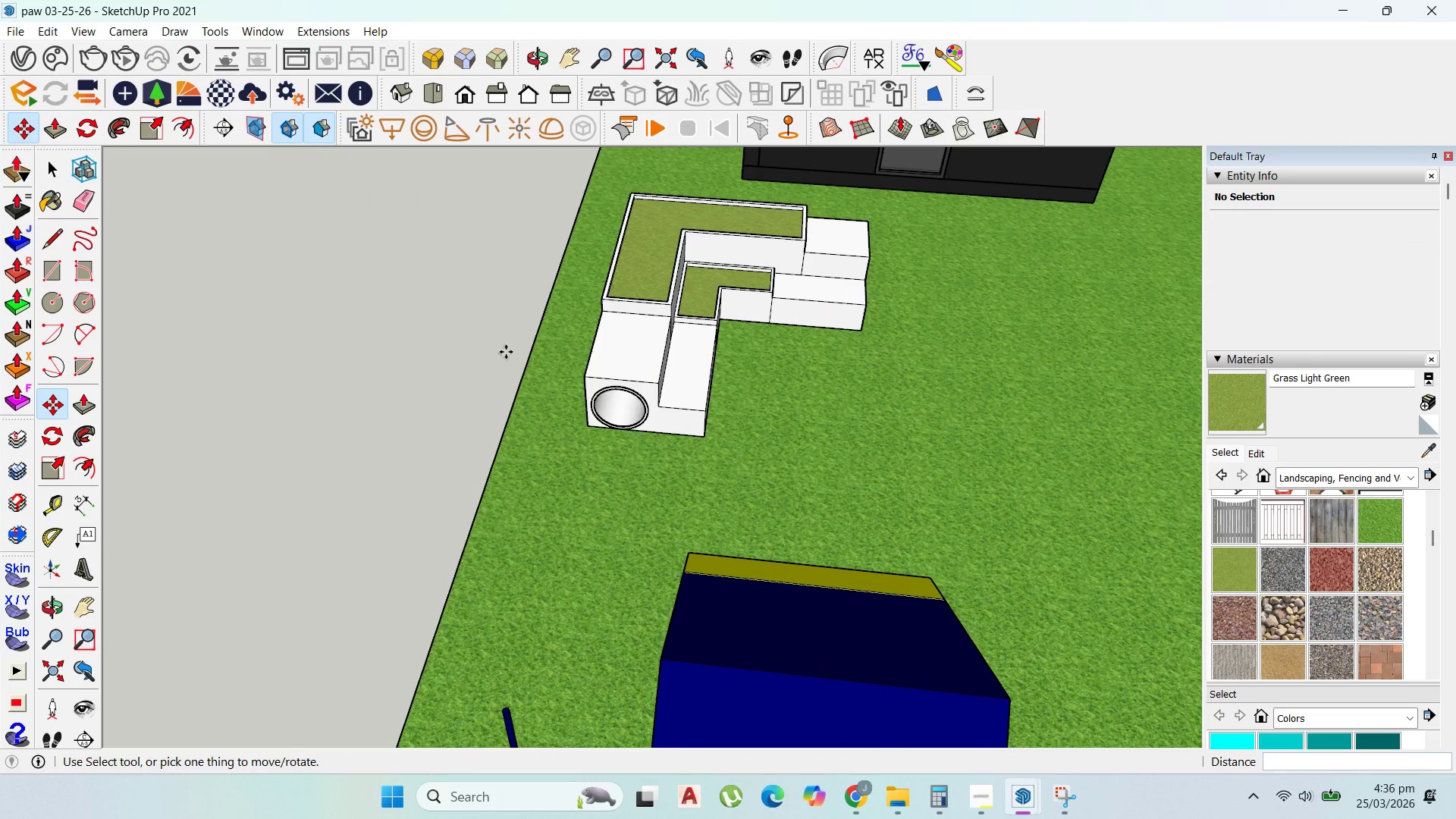 
scroll: coordinate [599, 373], scroll_direction: down, amount: 4.0
 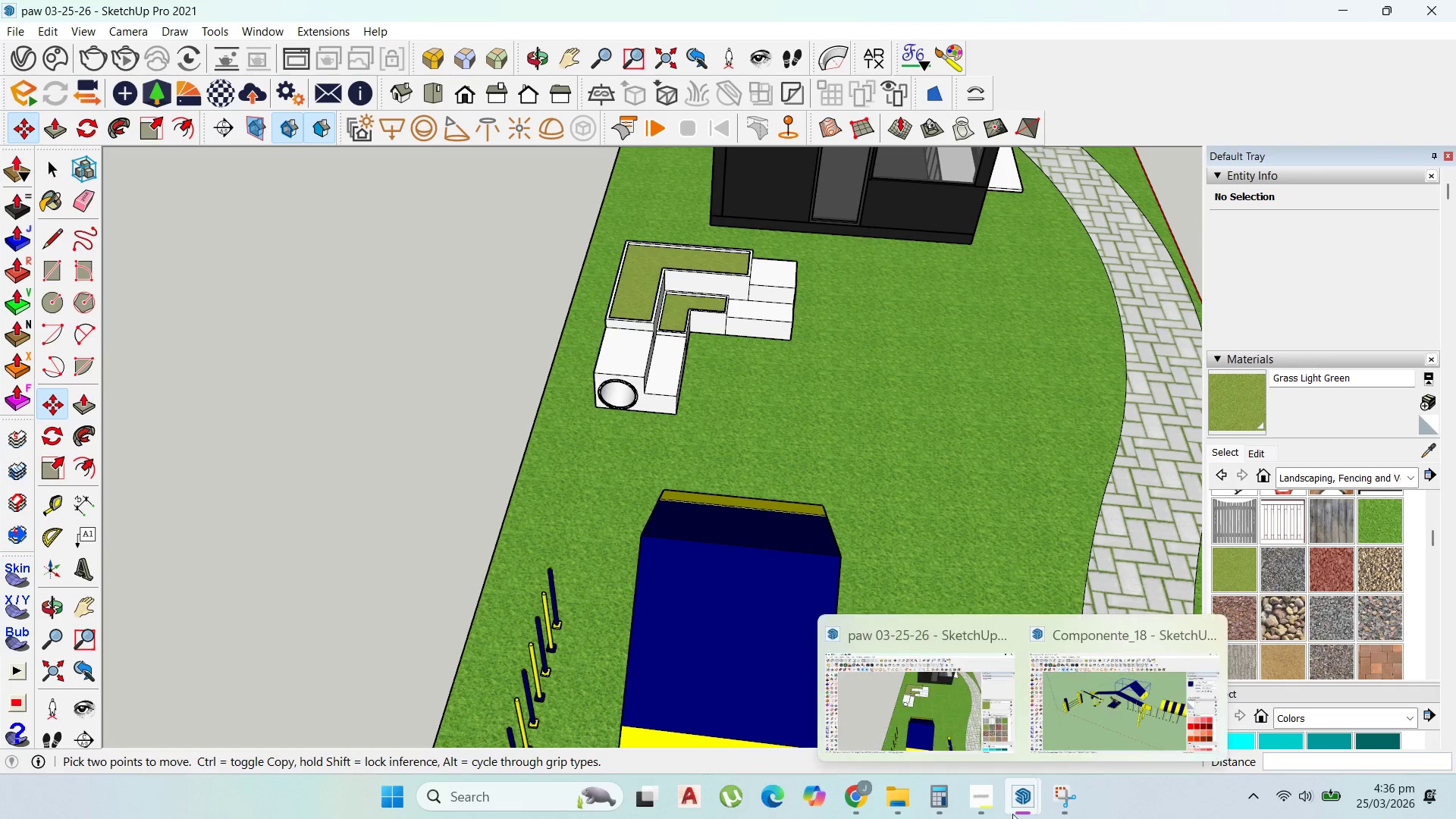 
left_click([981, 805])